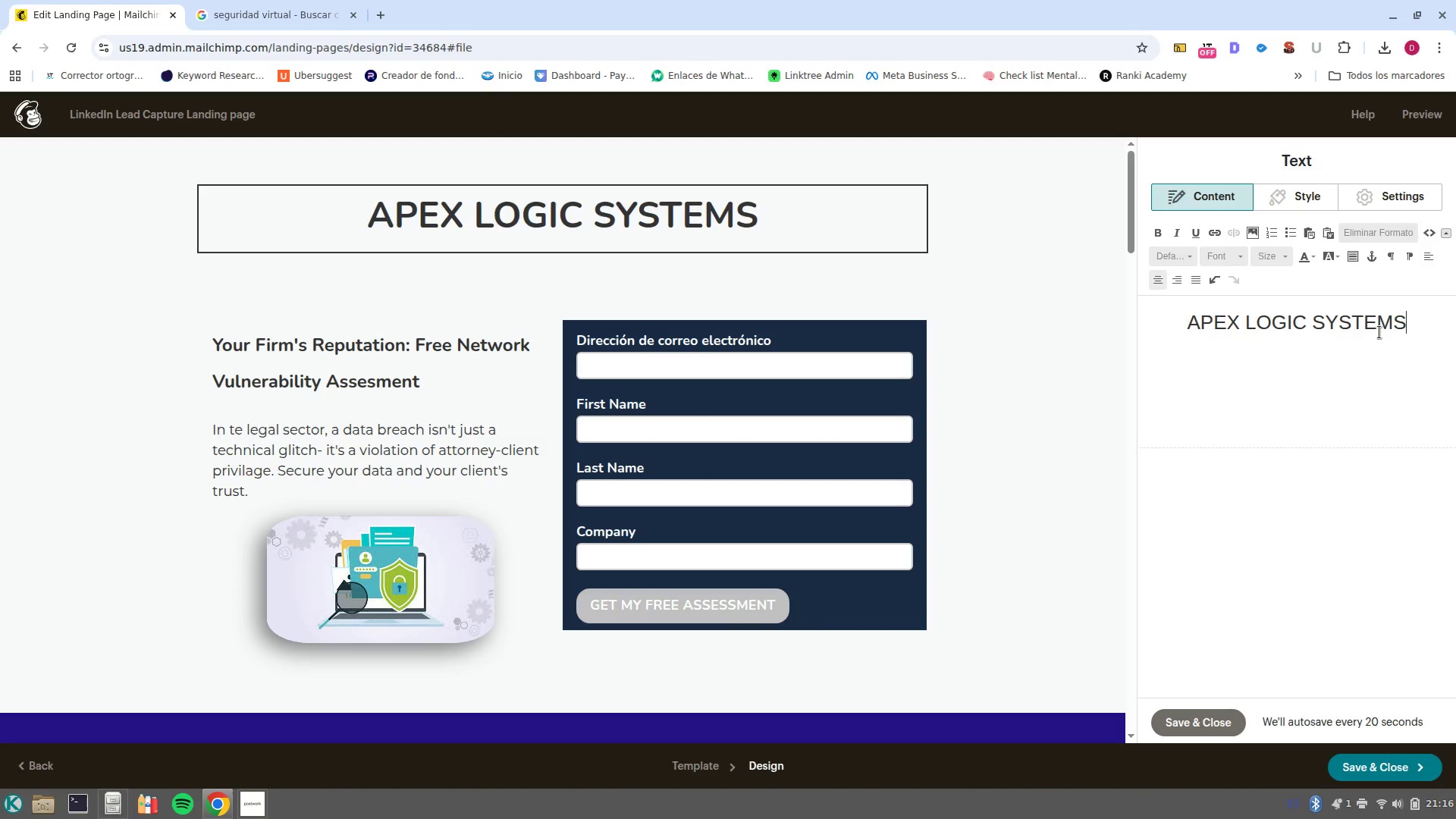 
key(CapsLock)
 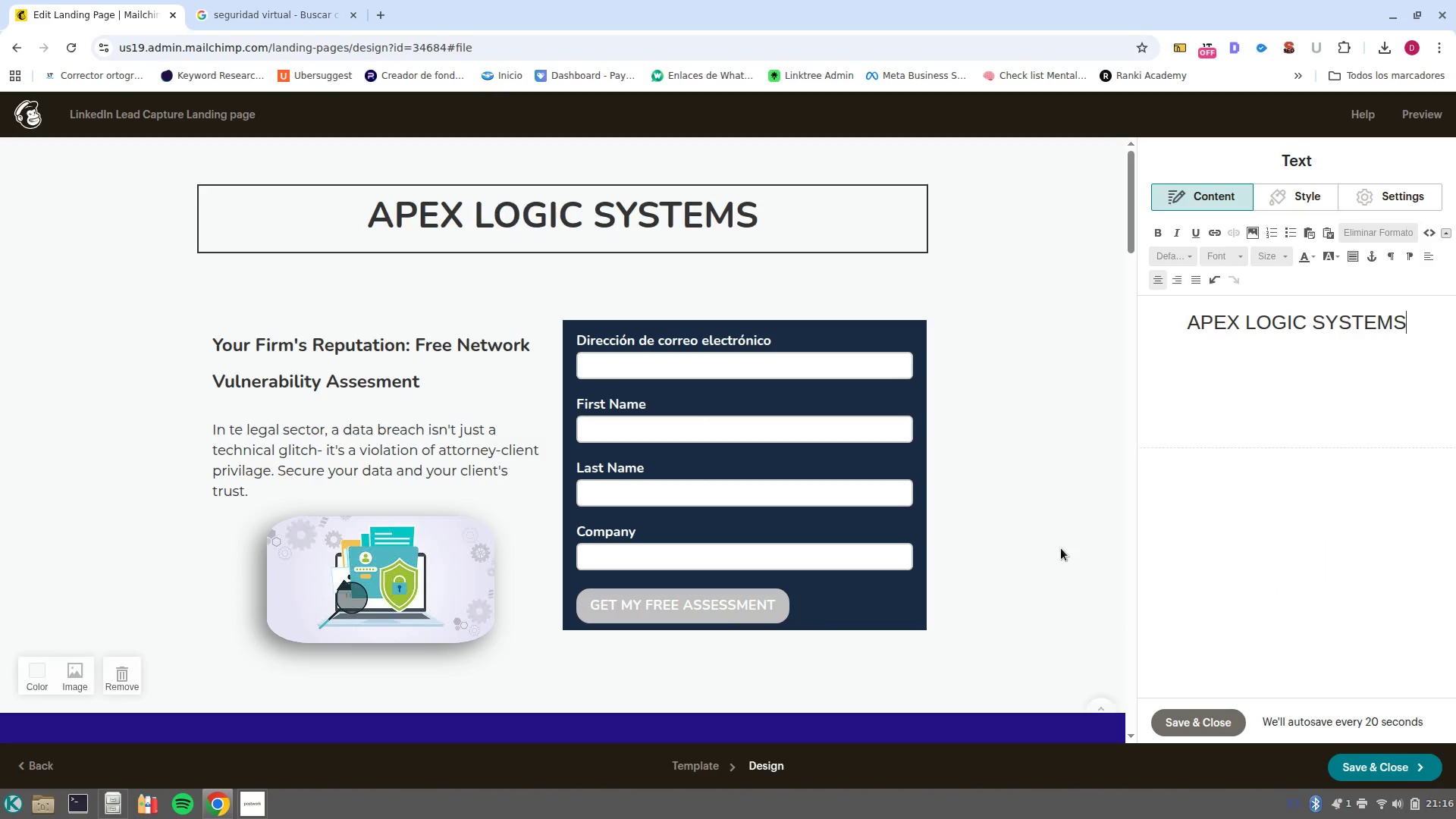 
left_click([1082, 537])
 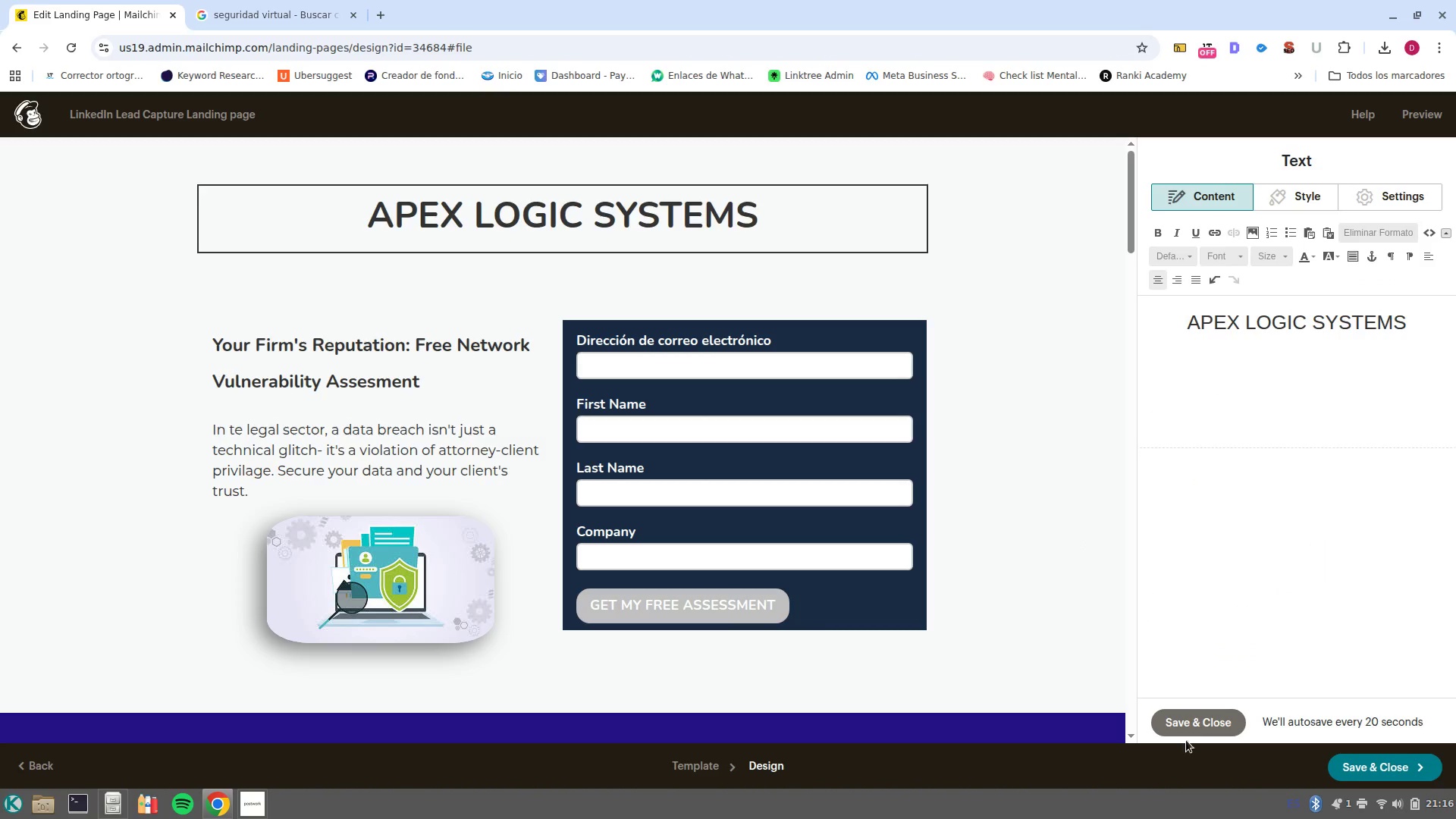 
left_click([1192, 723])
 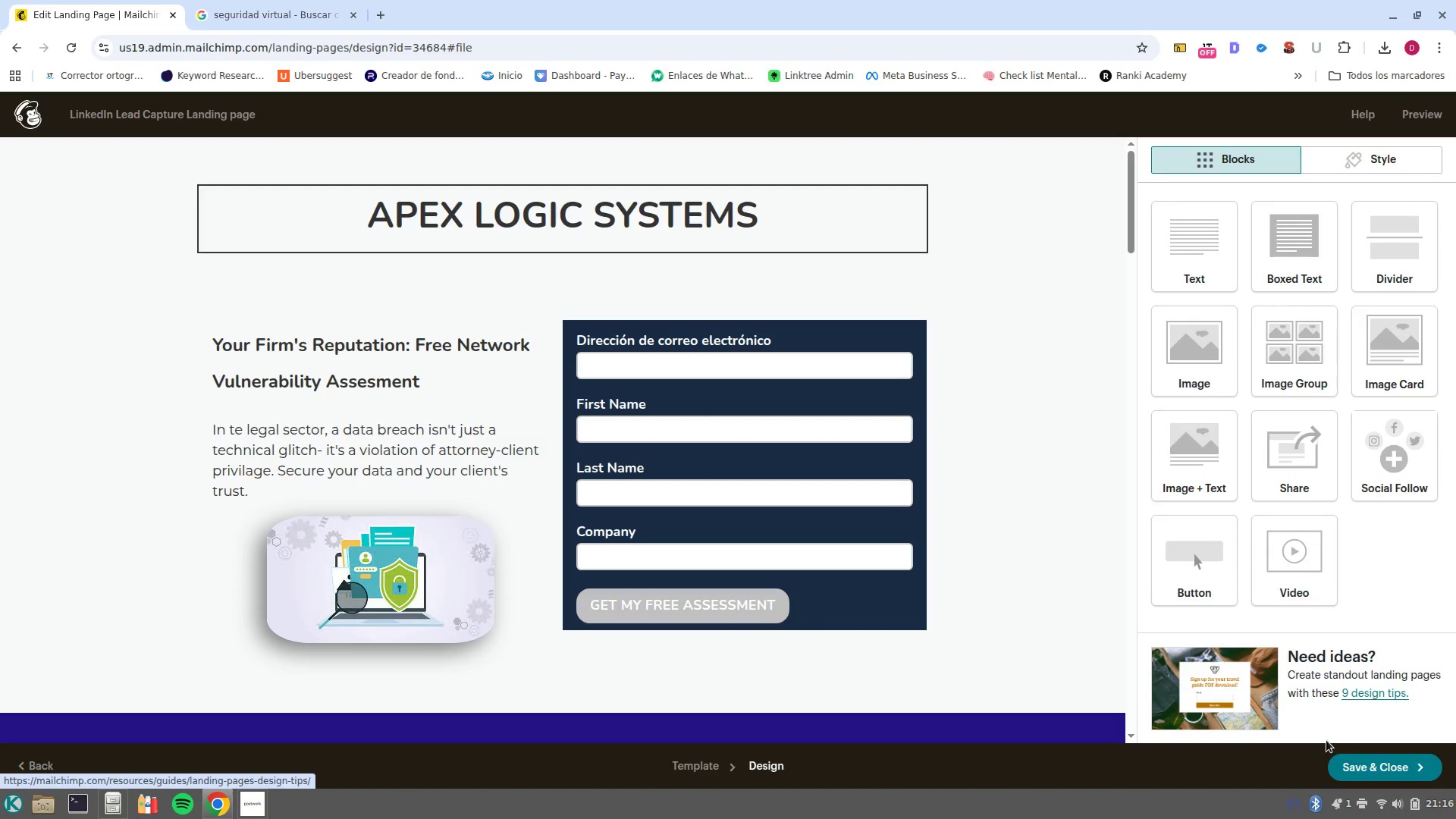 
mouse_move([1378, 771])
 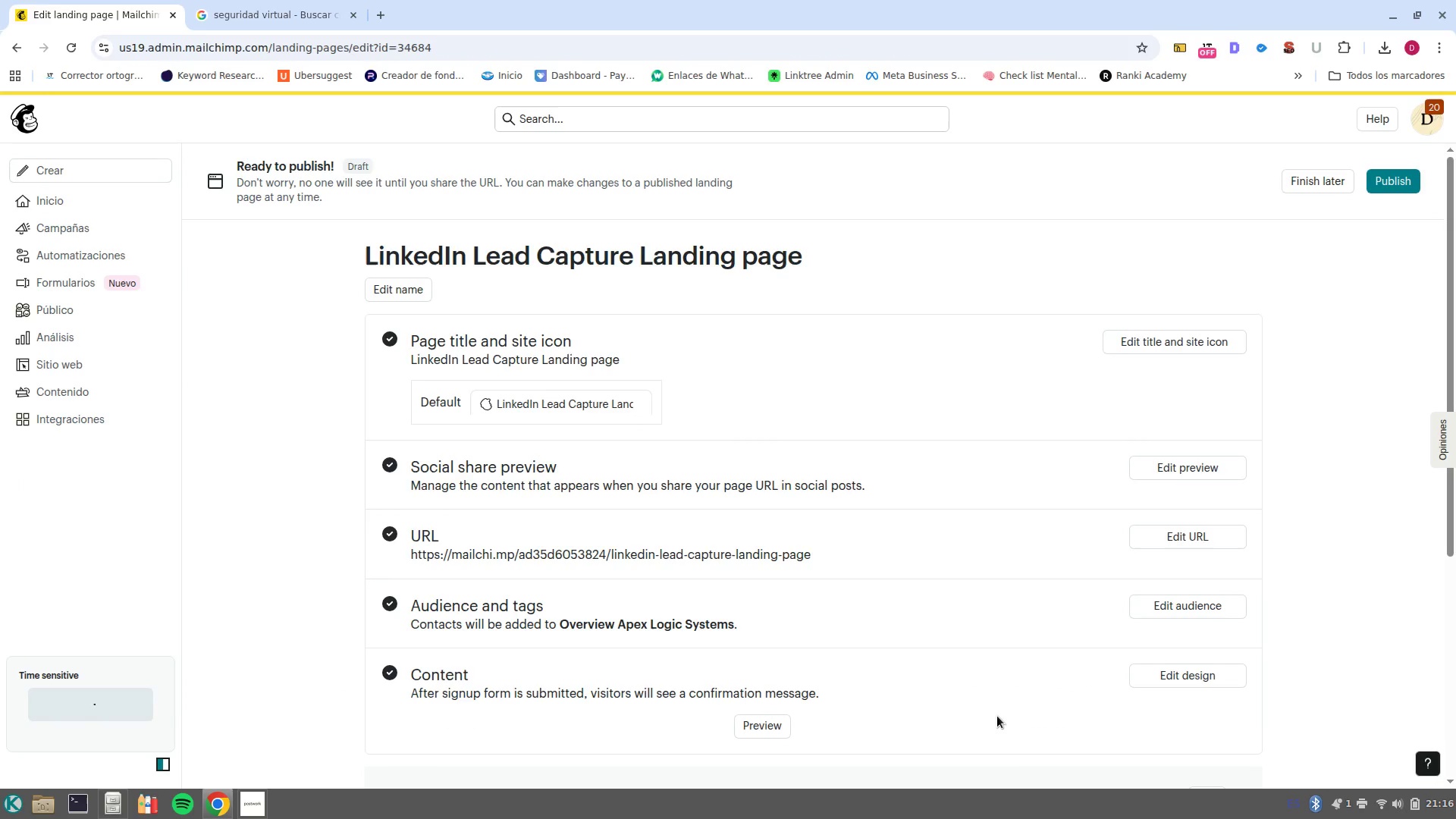 
wait(12.45)
 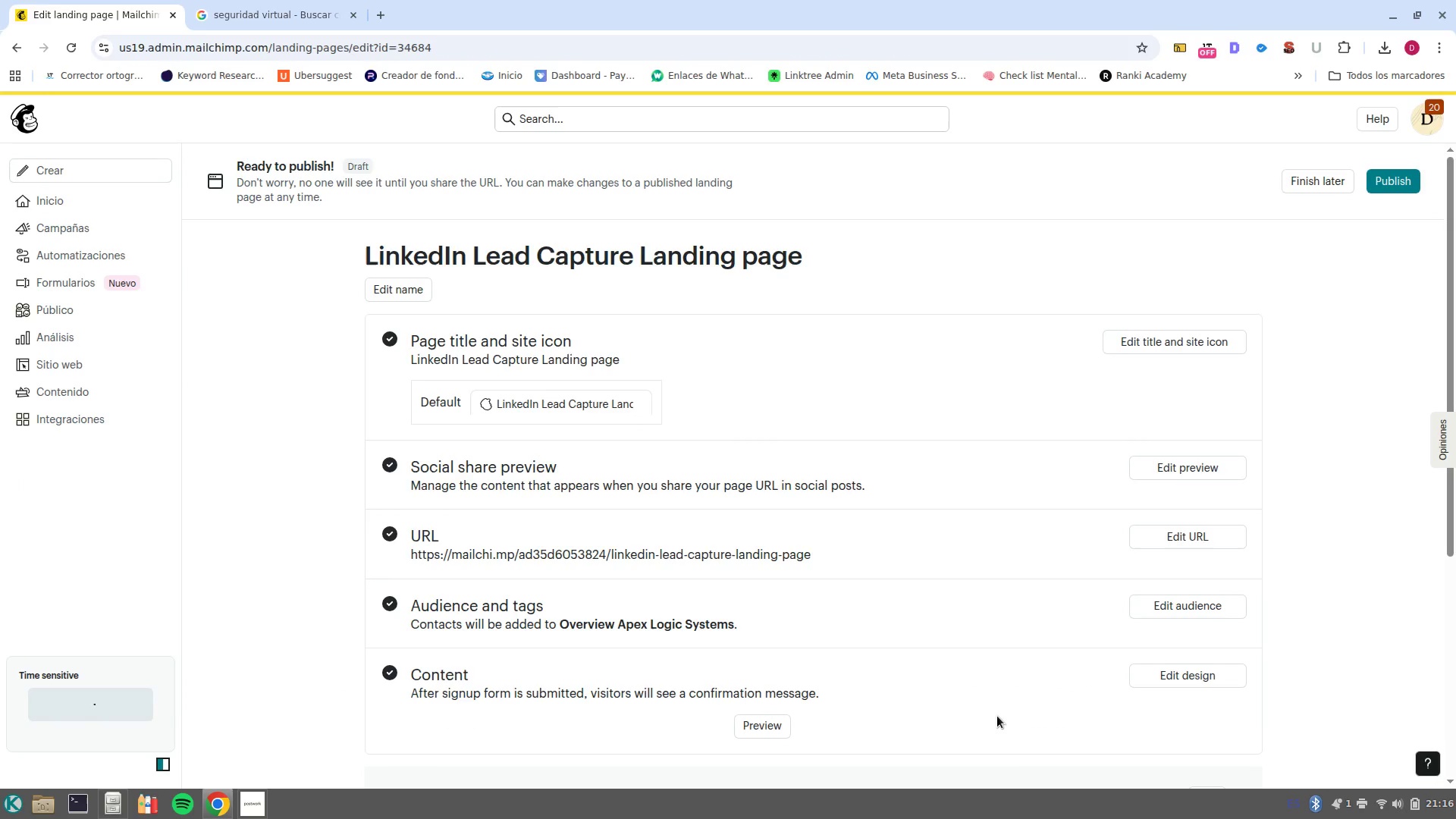 
left_click([1176, 626])
 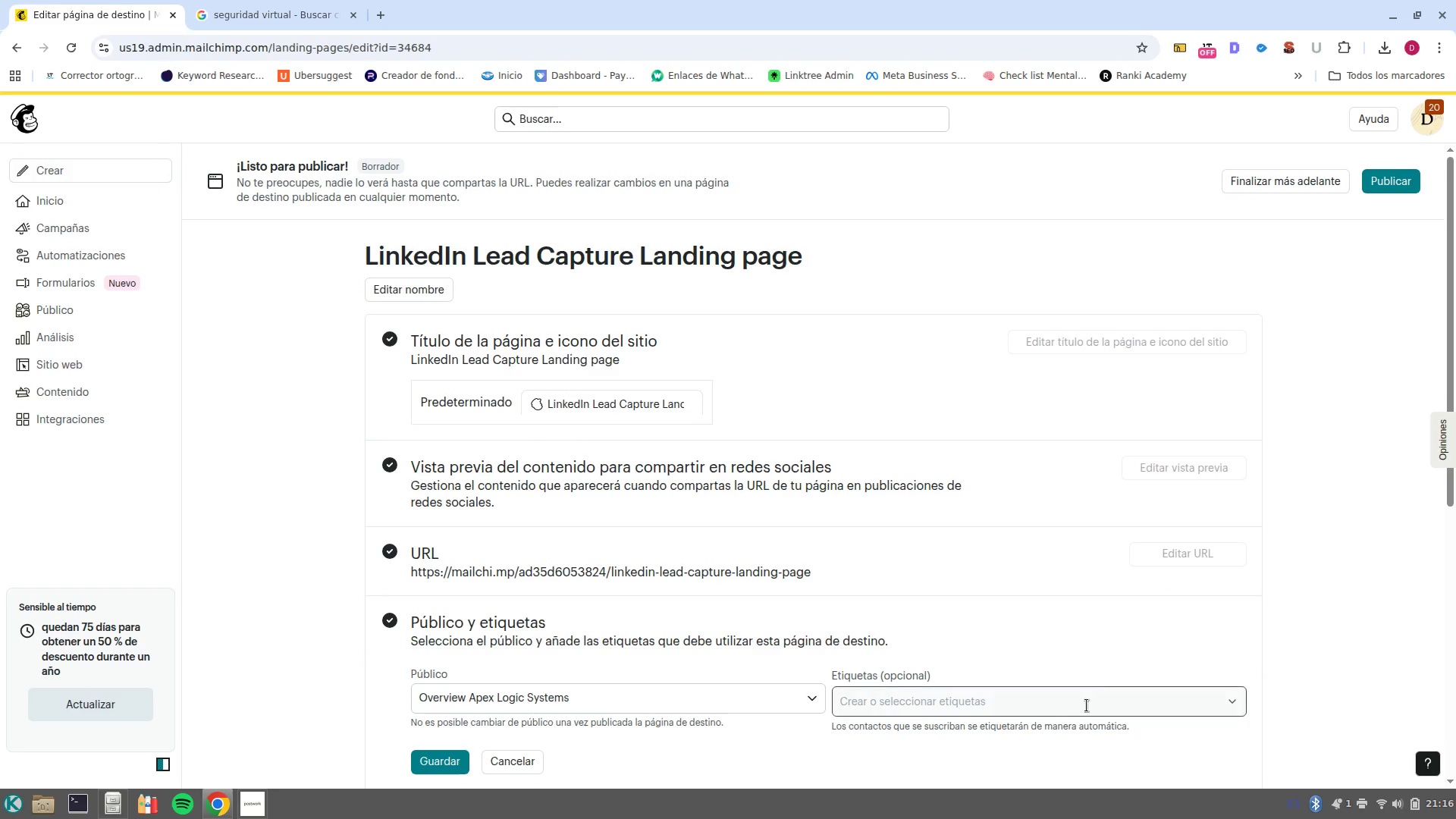 
left_click([1090, 710])
 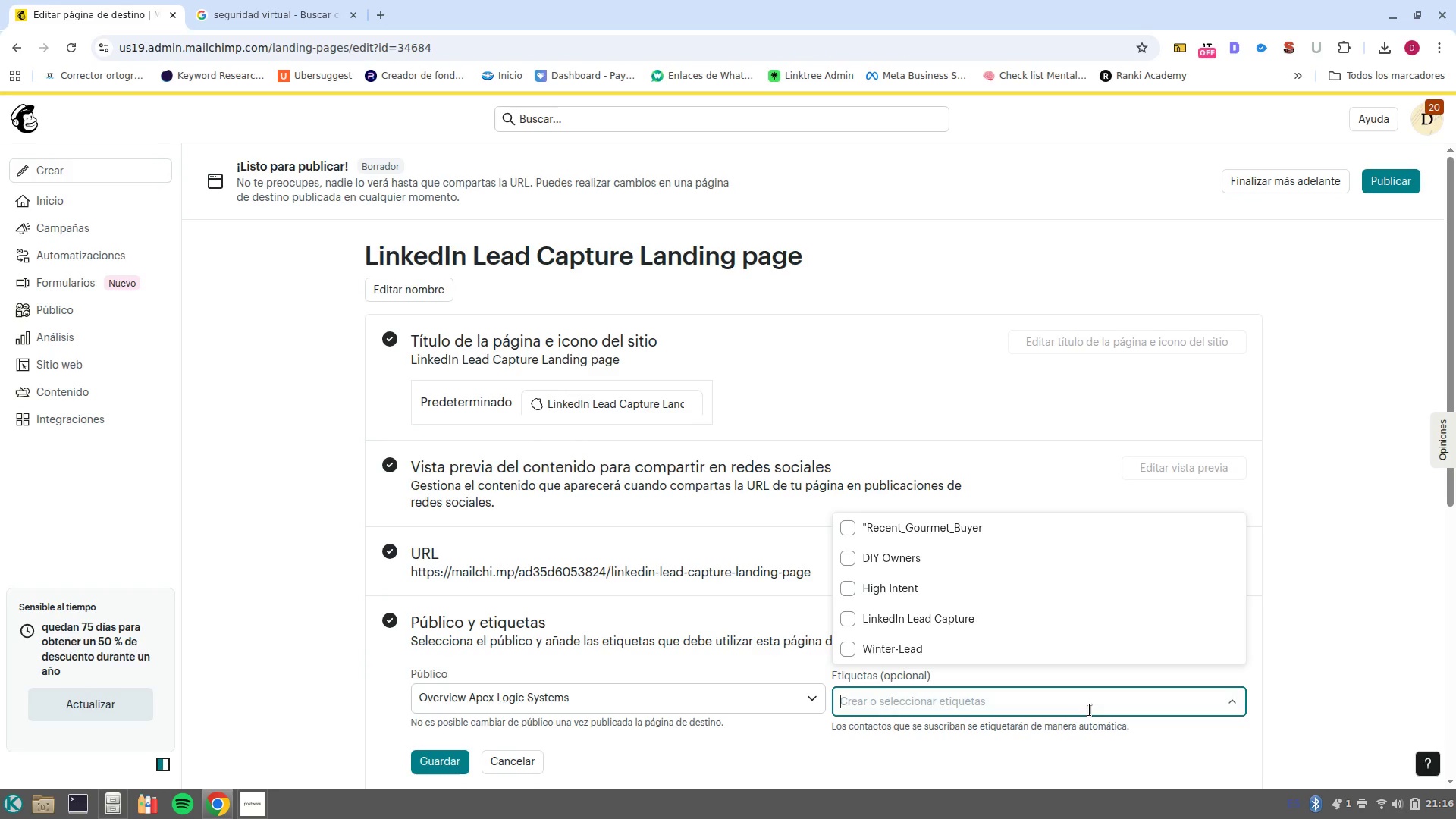 
hold_key(key=ControlLeft, duration=0.53)
 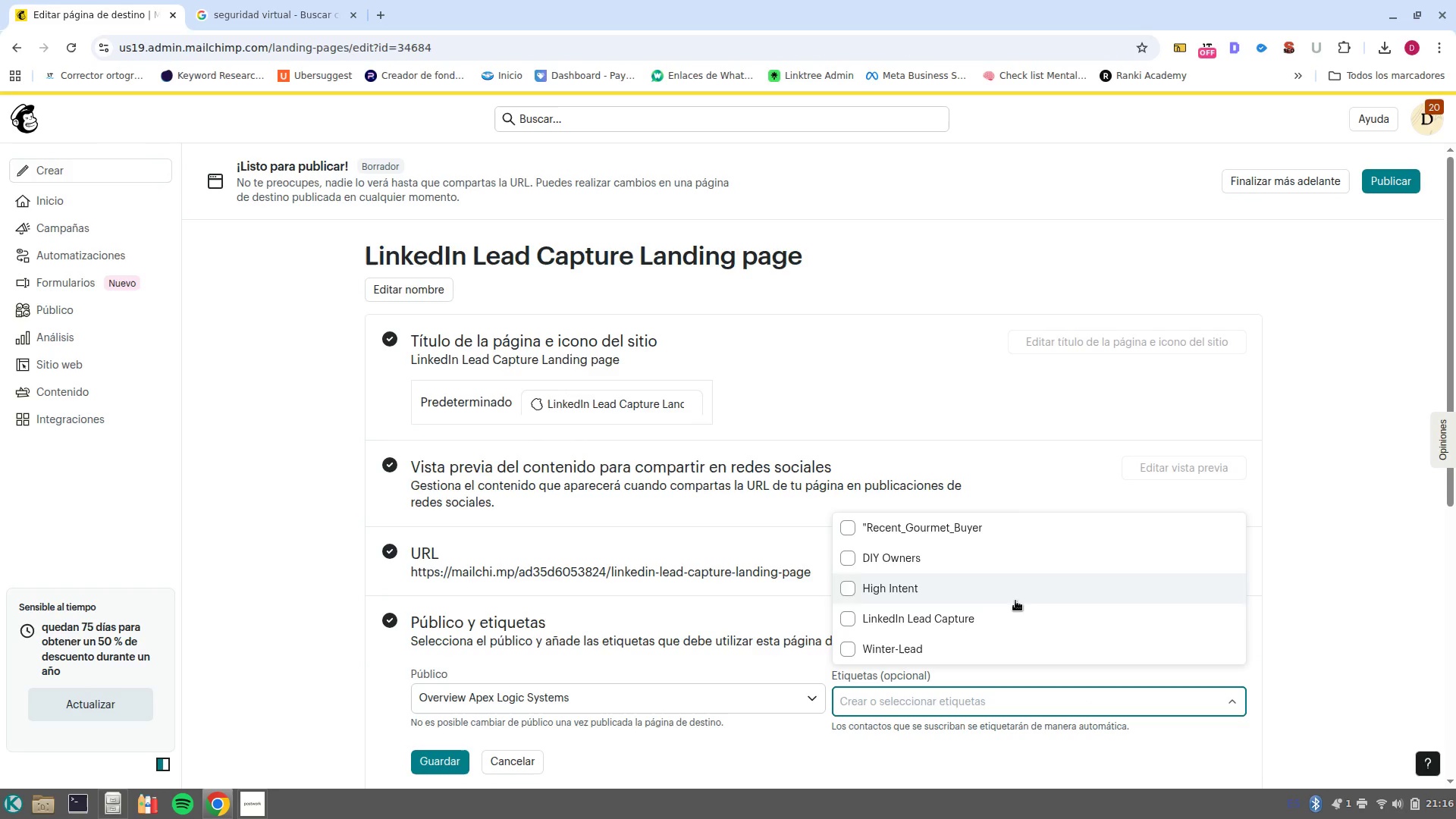 
left_click([1014, 619])
 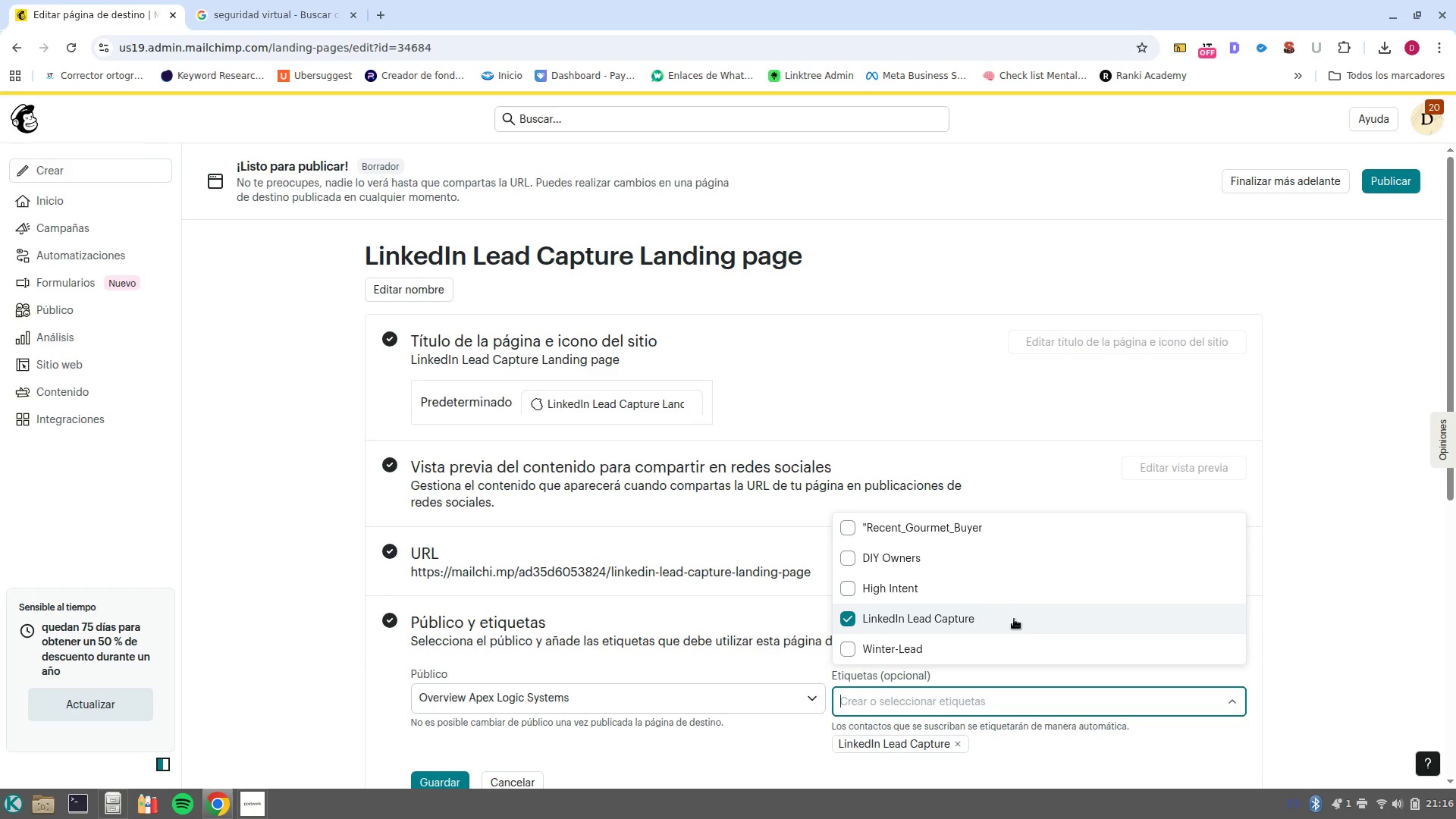 
scroll: coordinate [996, 632], scroll_direction: down, amount: 2.0
 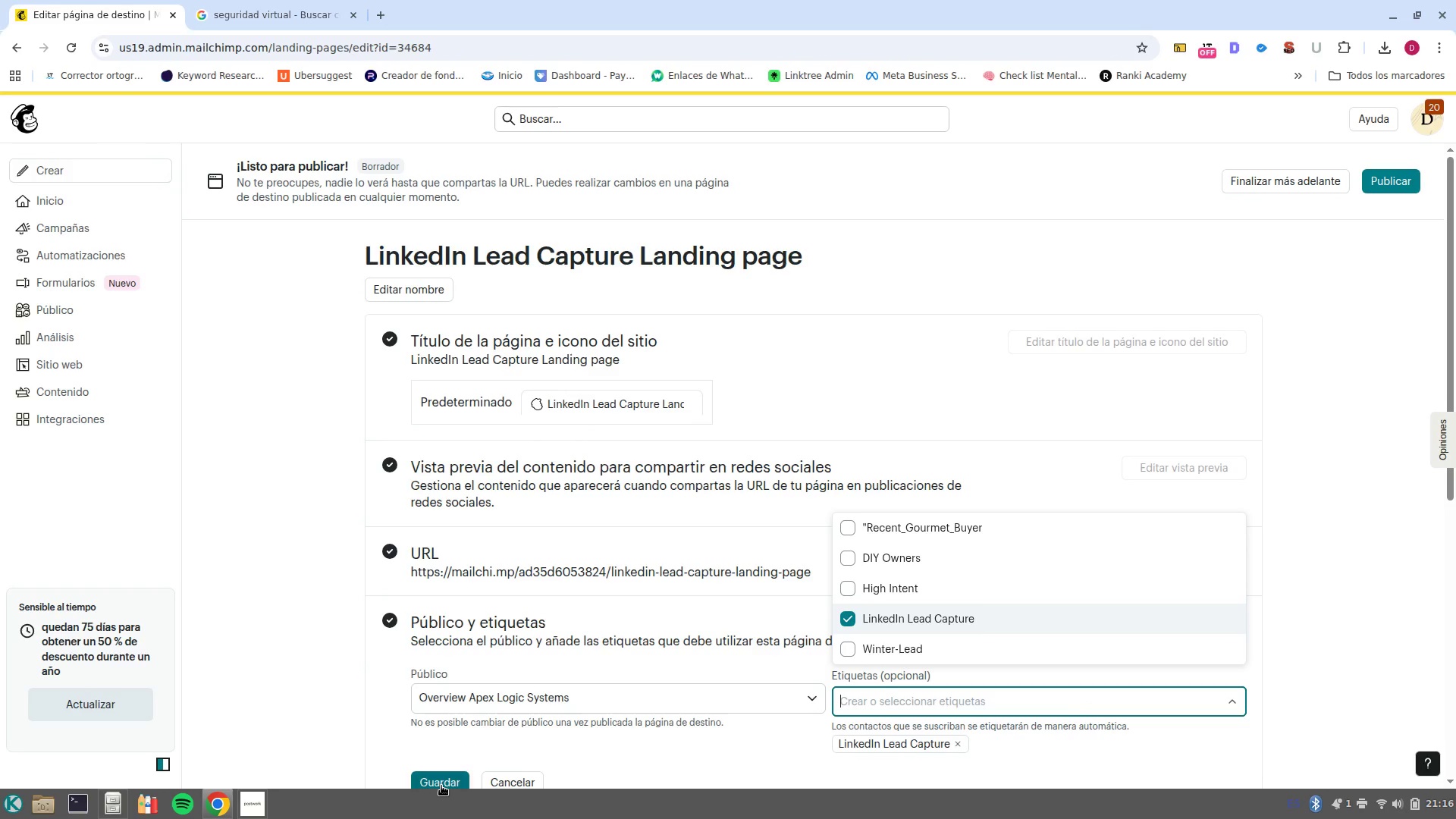 
left_click([438, 785])
 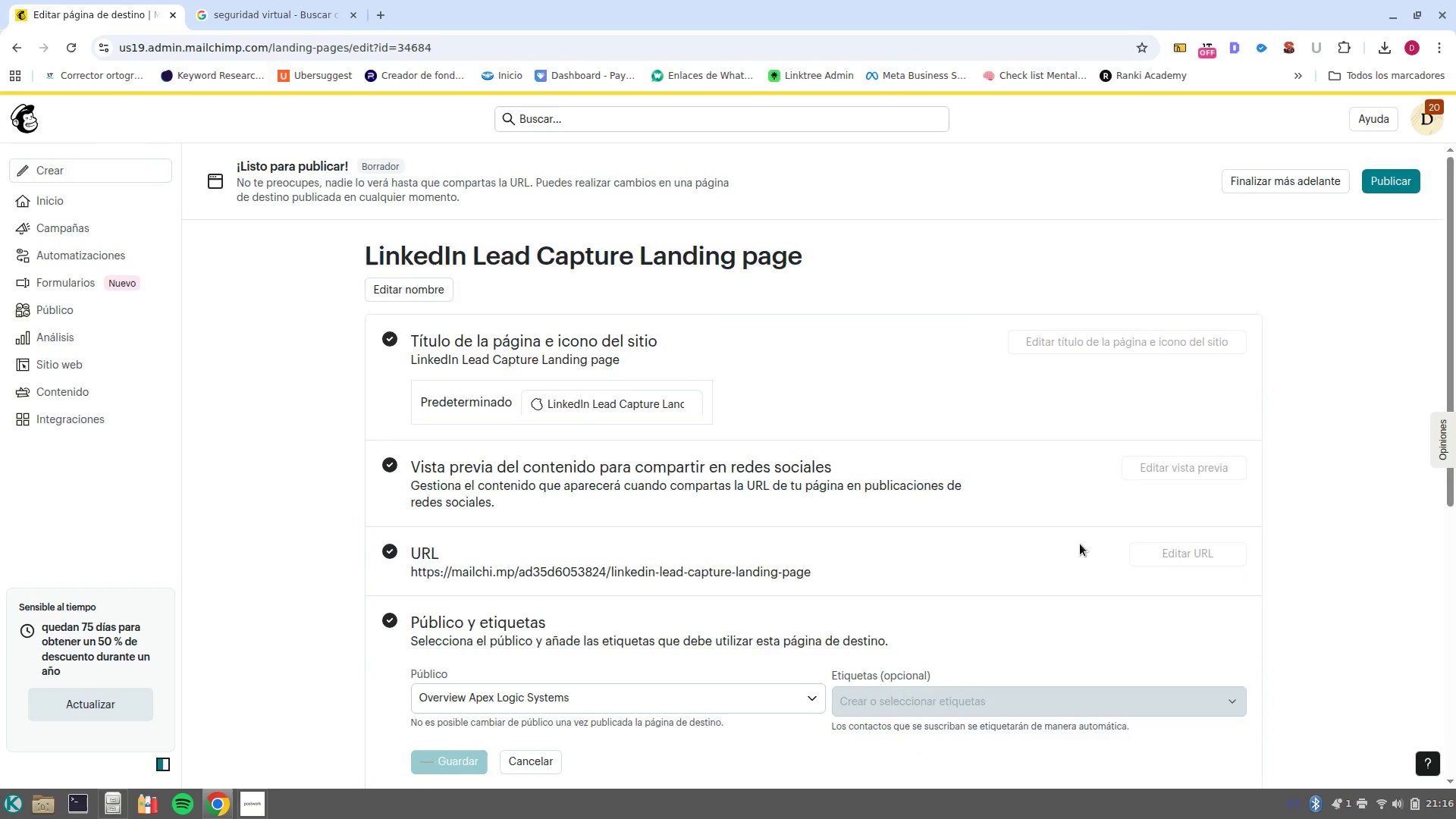 
scroll: coordinate [1198, 557], scroll_direction: down, amount: 2.0
 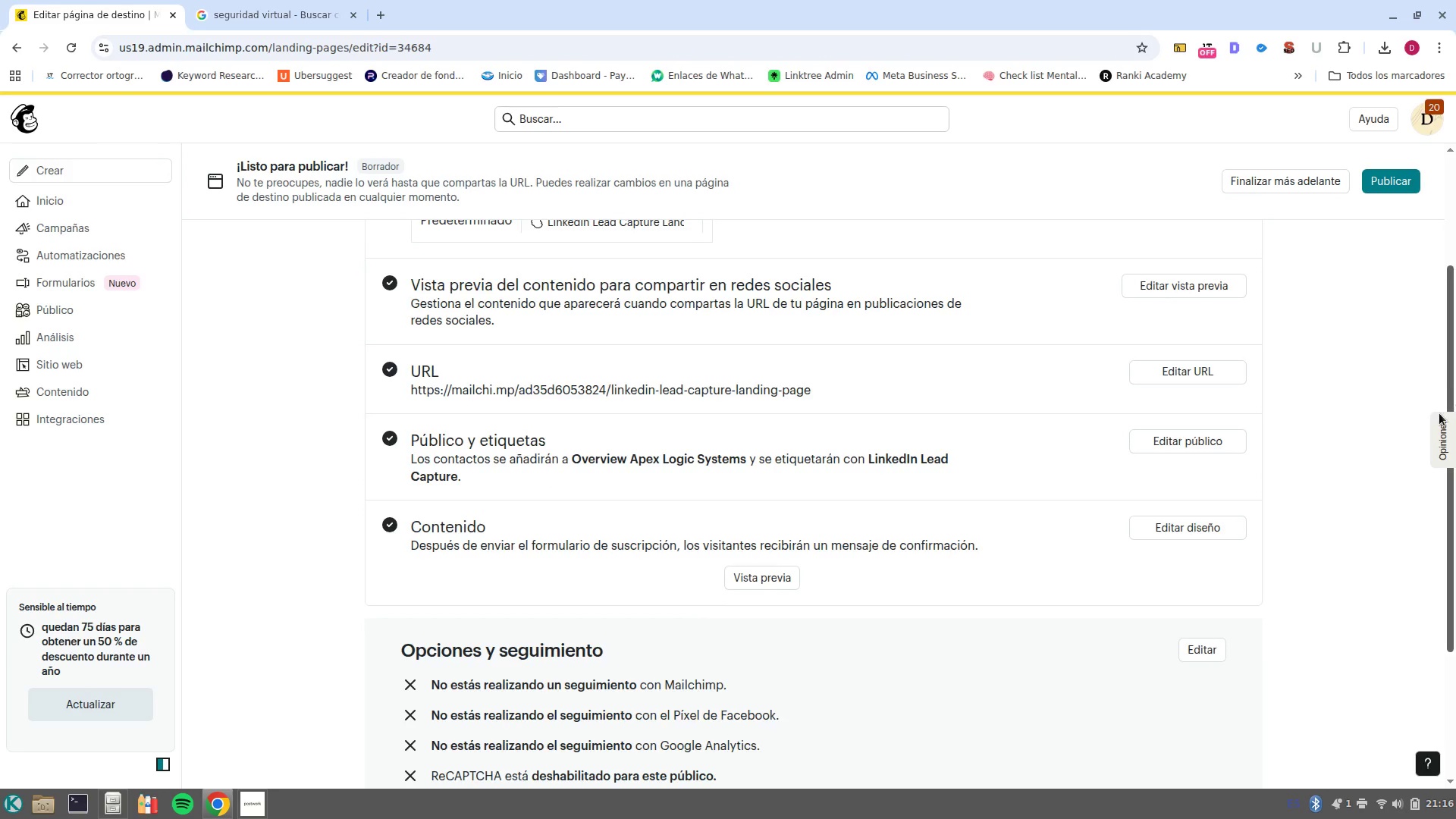 
wait(7.23)
 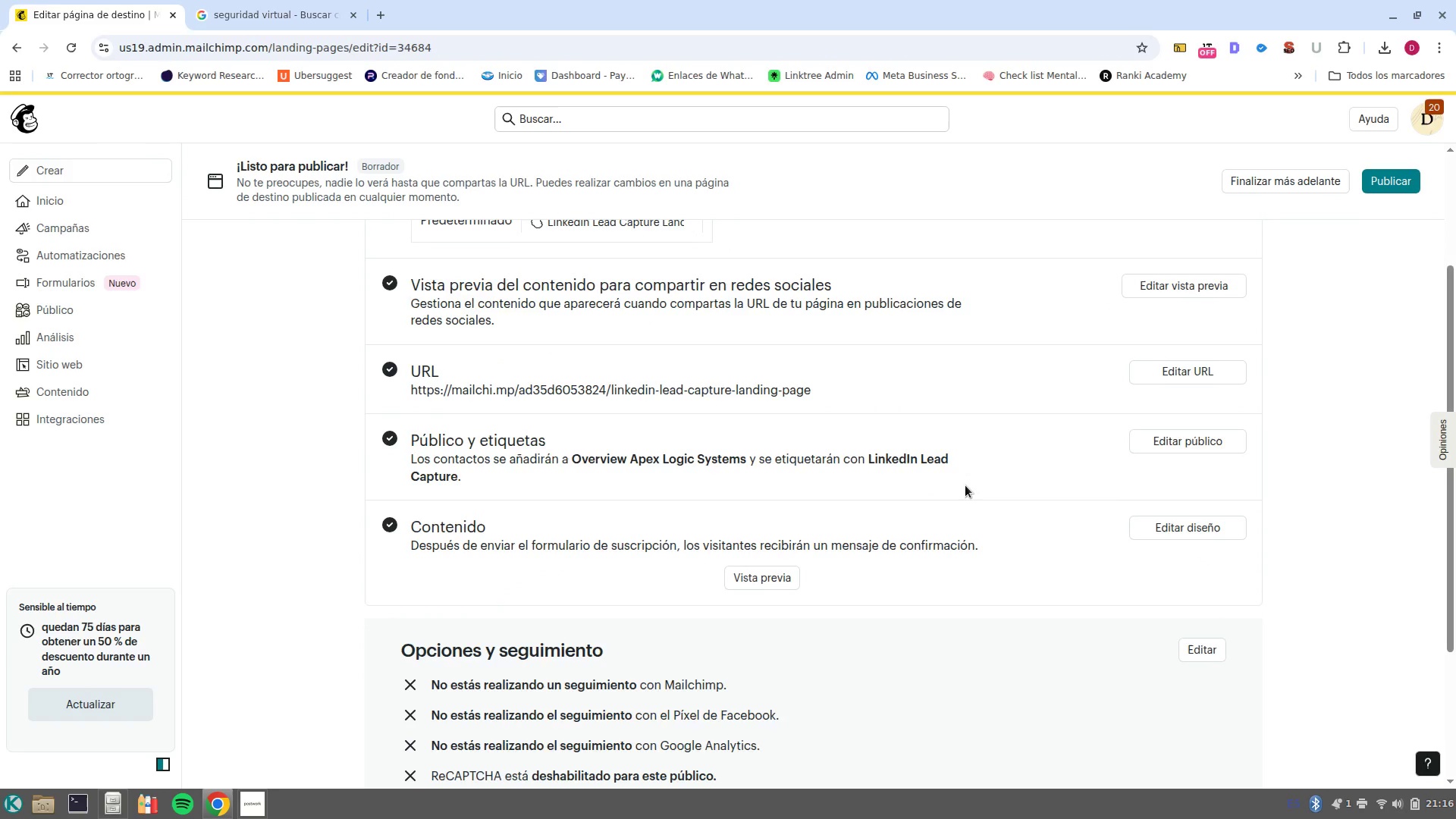 
left_click([1181, 529])
 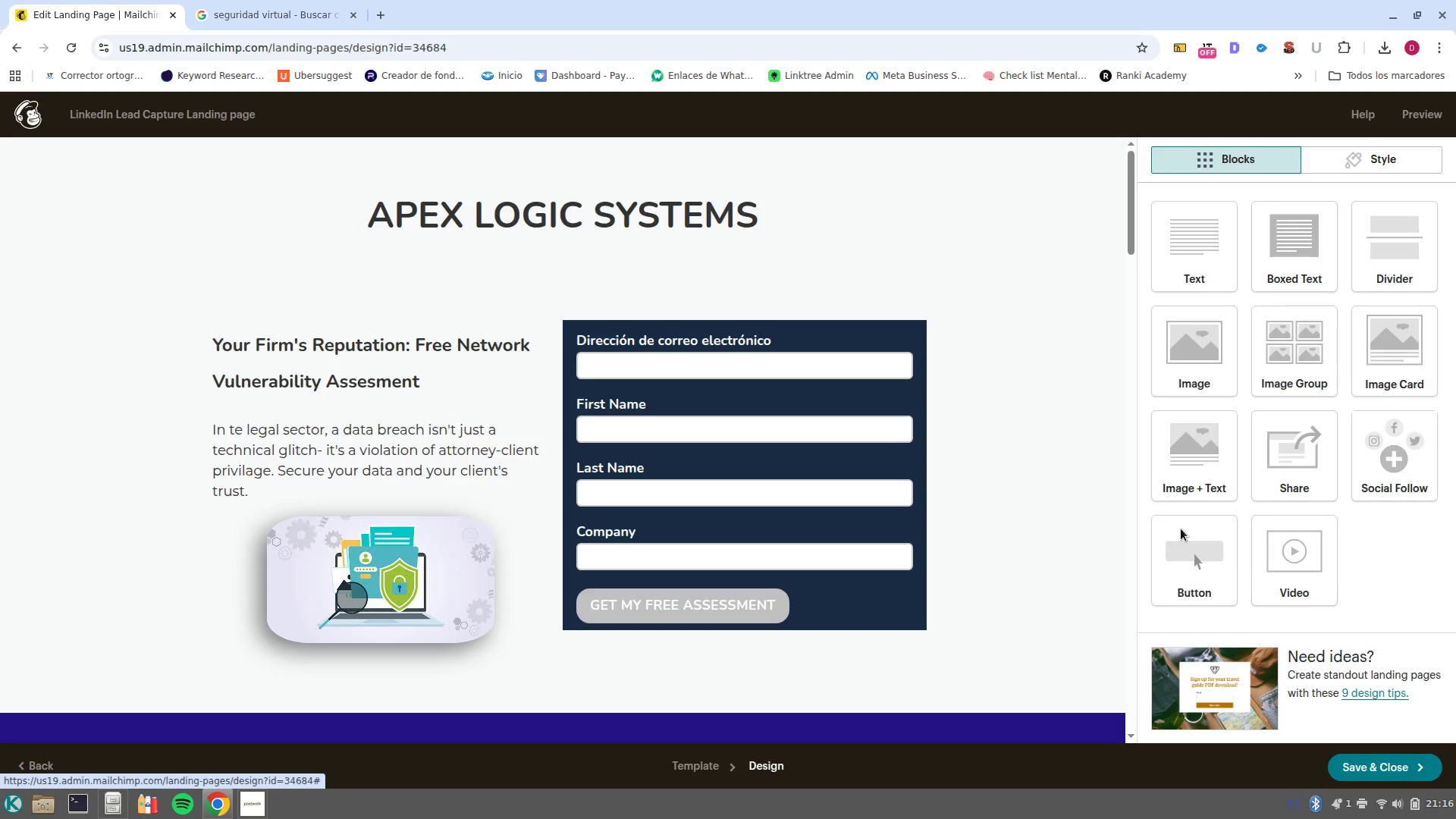 
scroll: coordinate [614, 510], scroll_direction: down, amount: 2.0
 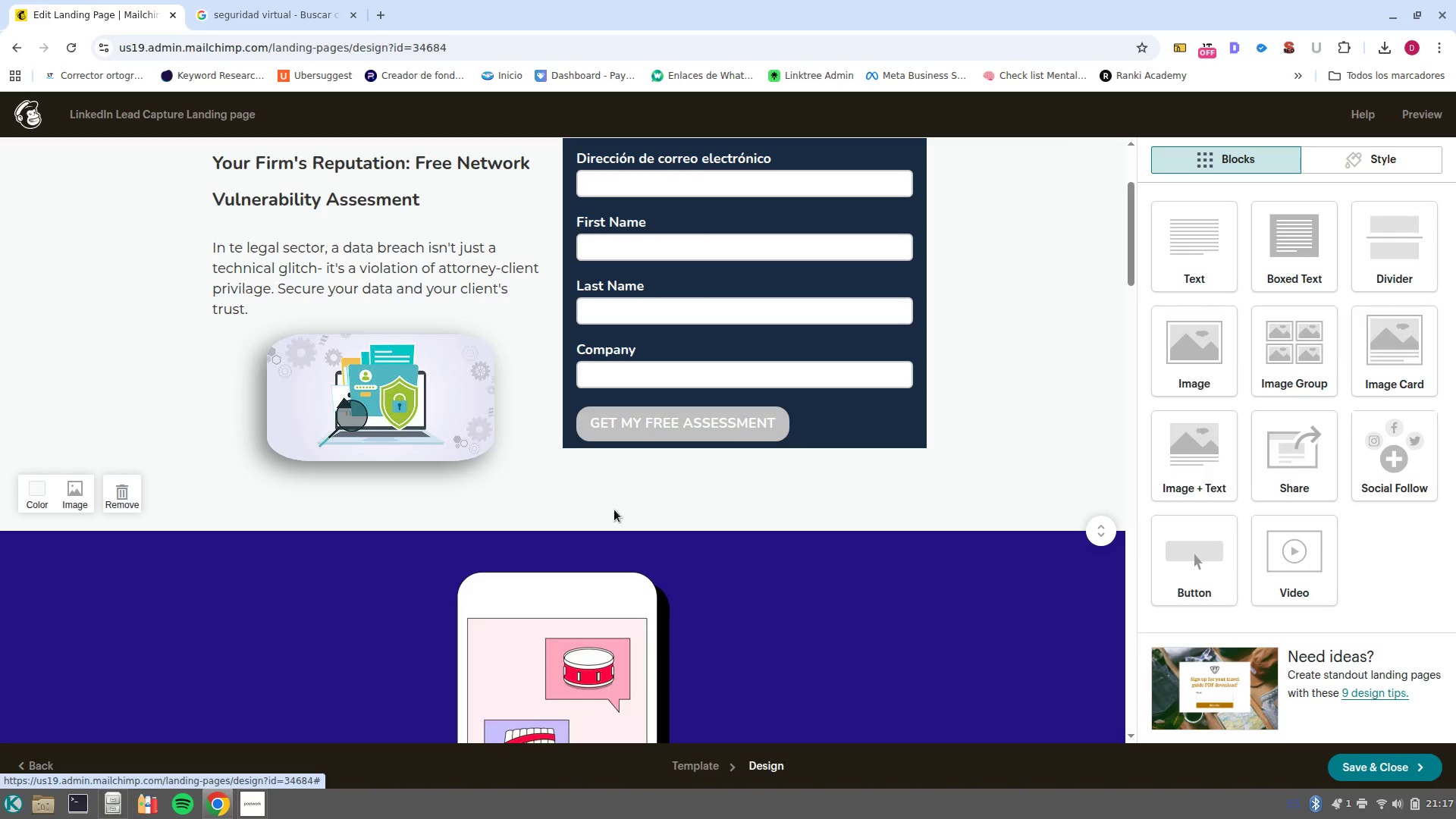 
wait(10.39)
 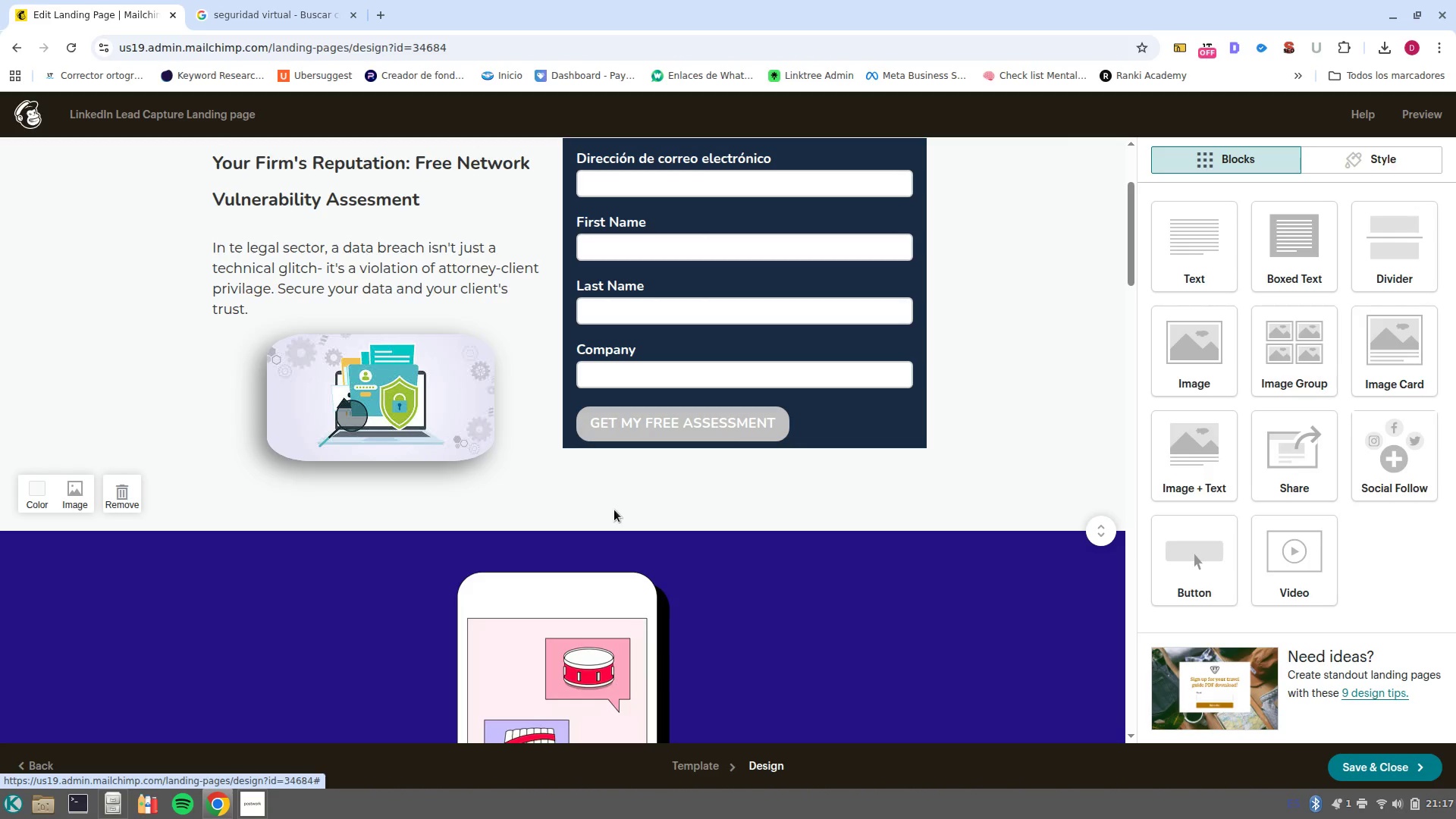 
scroll: coordinate [613, 513], scroll_direction: down, amount: 5.0
 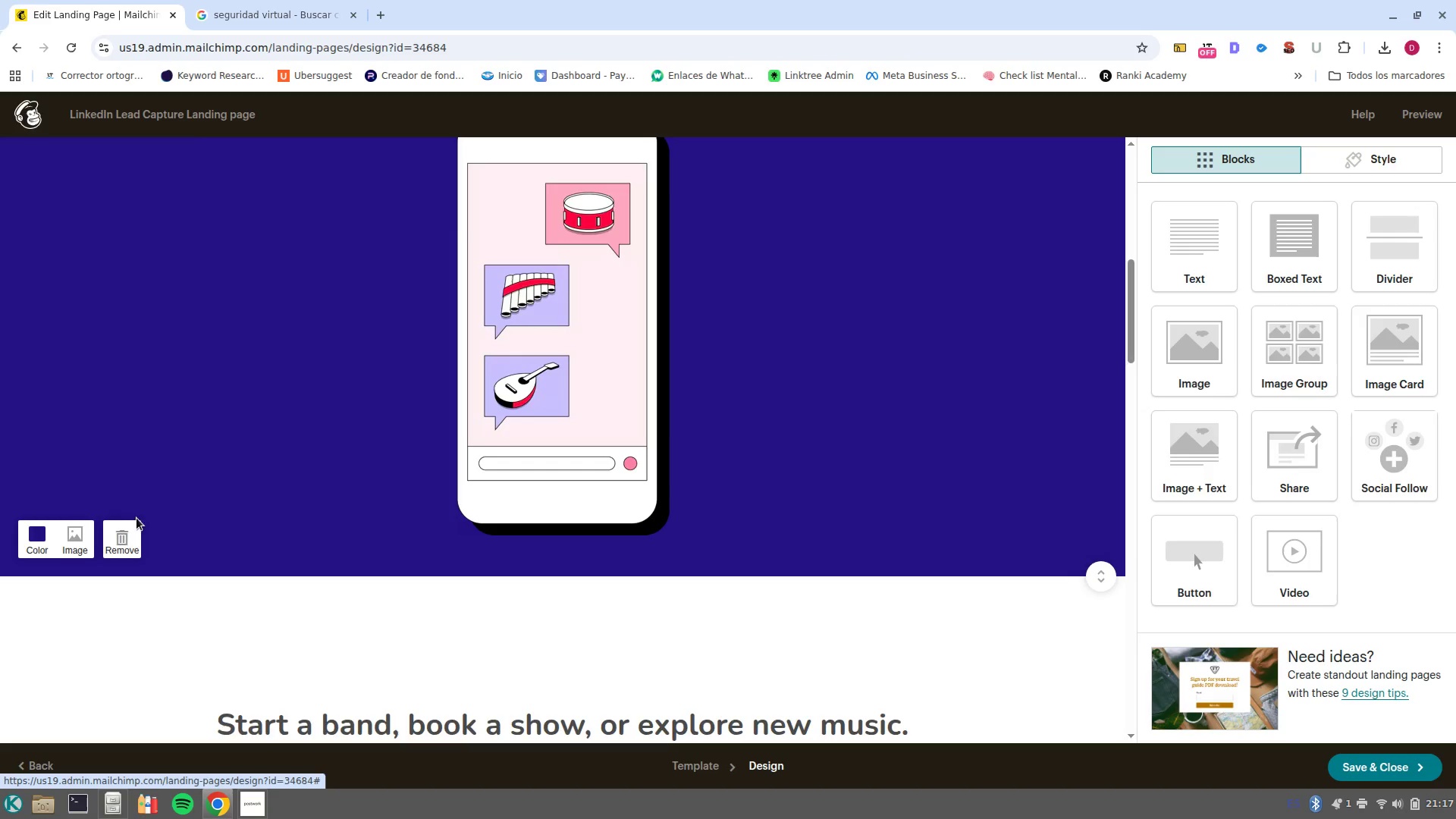 
left_click([125, 527])
 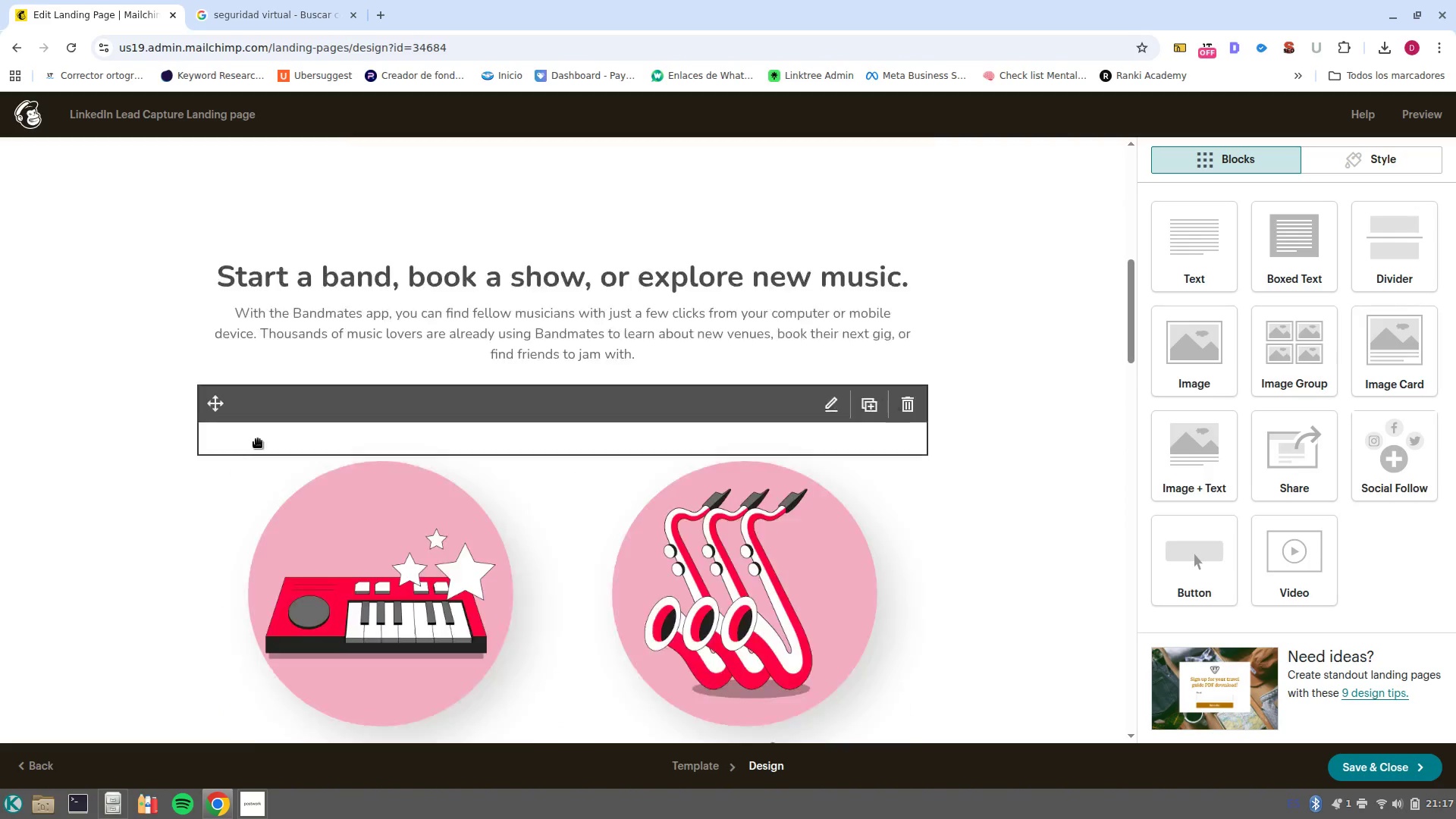 
scroll: coordinate [285, 530], scroll_direction: down, amount: 4.0
 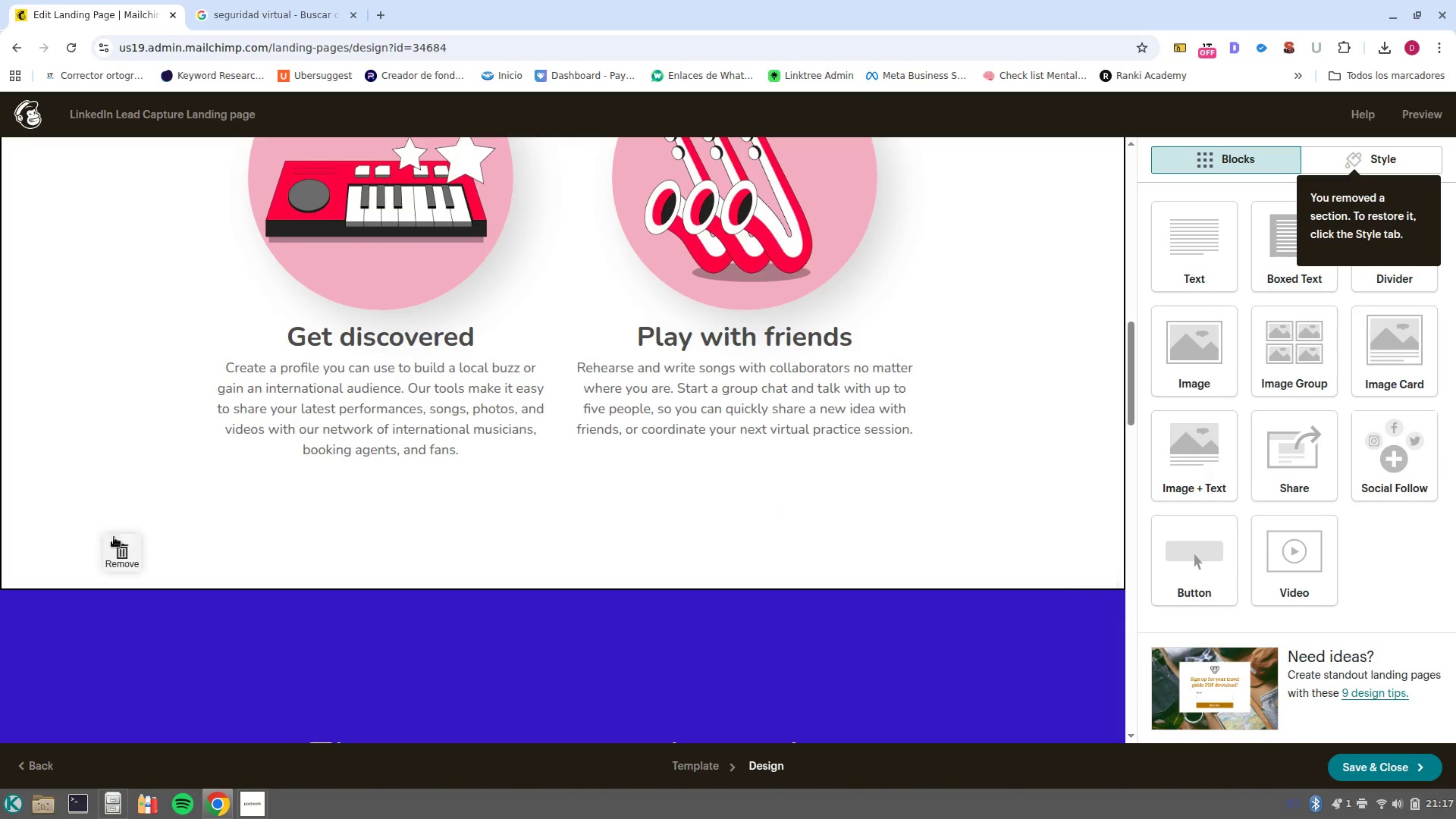 
left_click([128, 541])
 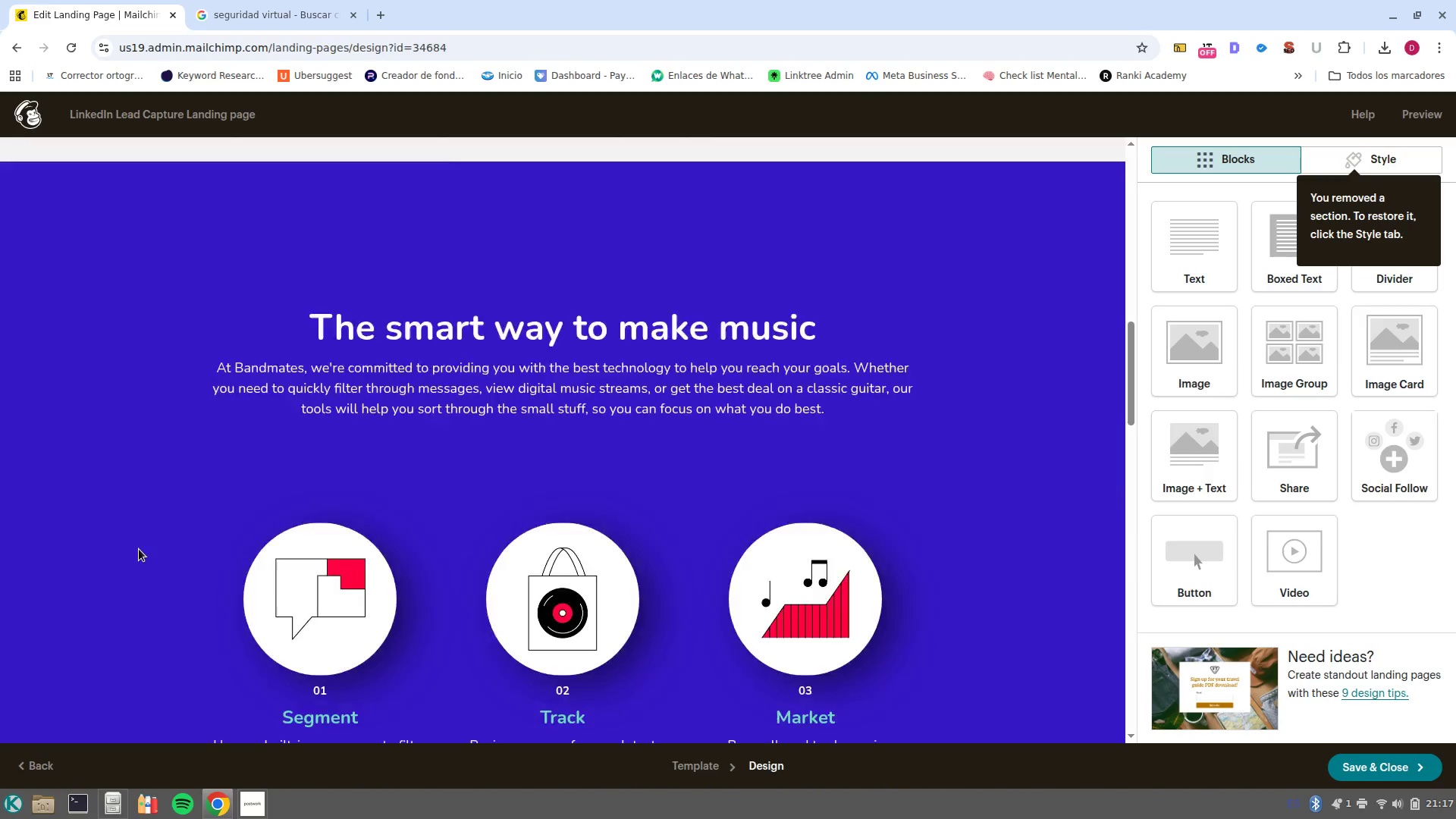 
scroll: coordinate [139, 549], scroll_direction: down, amount: 1.0